 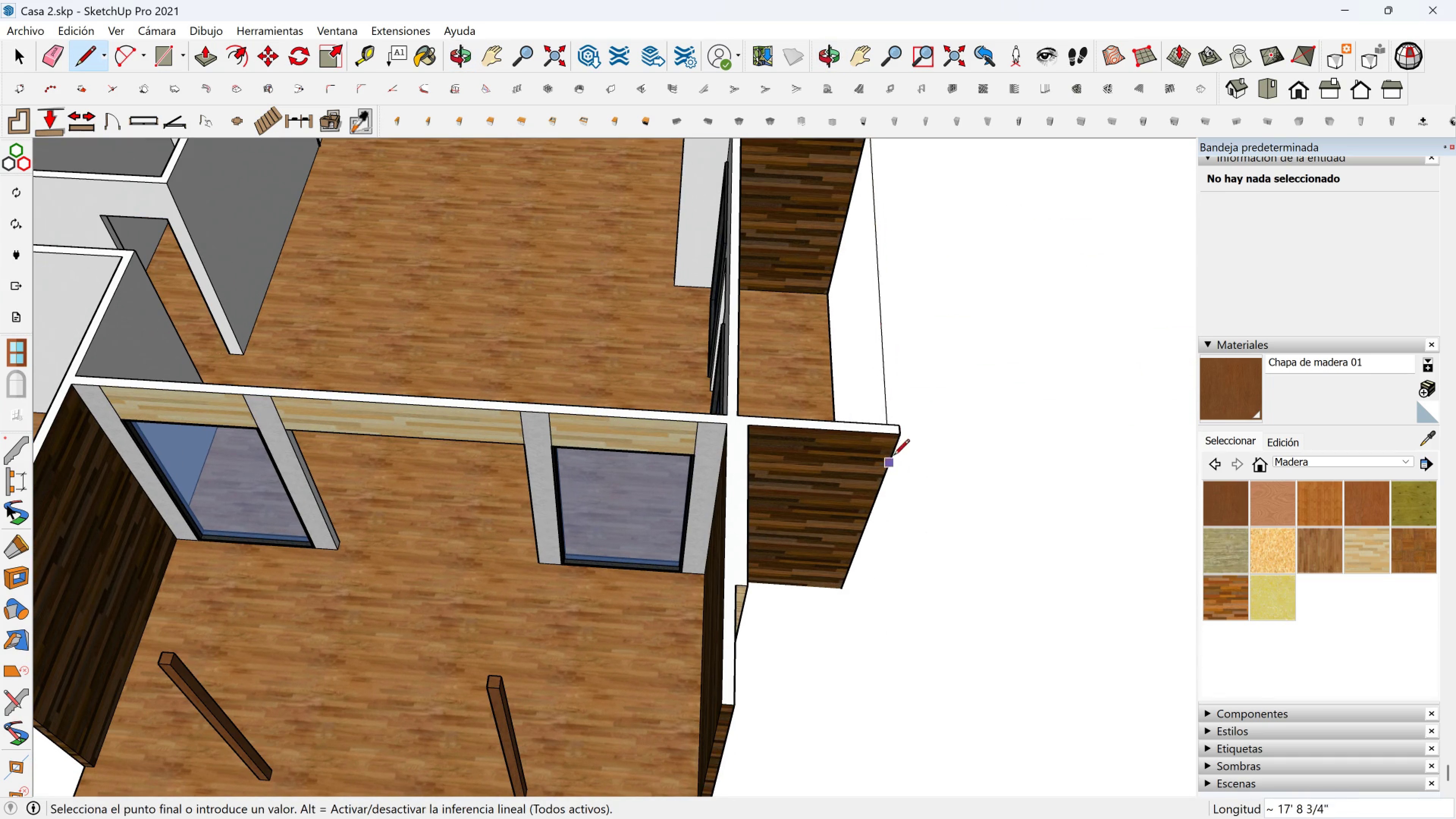 
left_click([897, 439])
 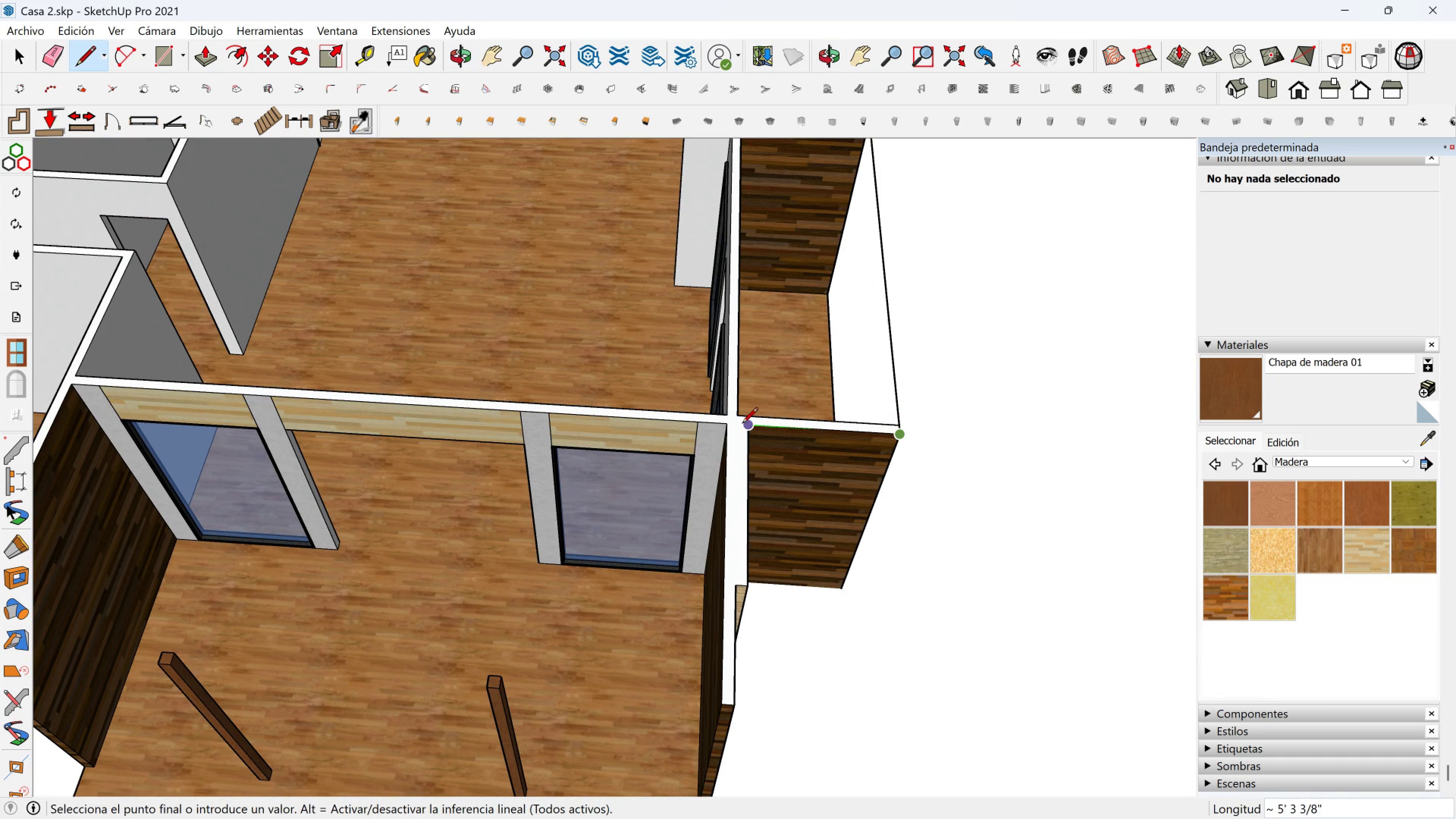 
left_click([742, 424])
 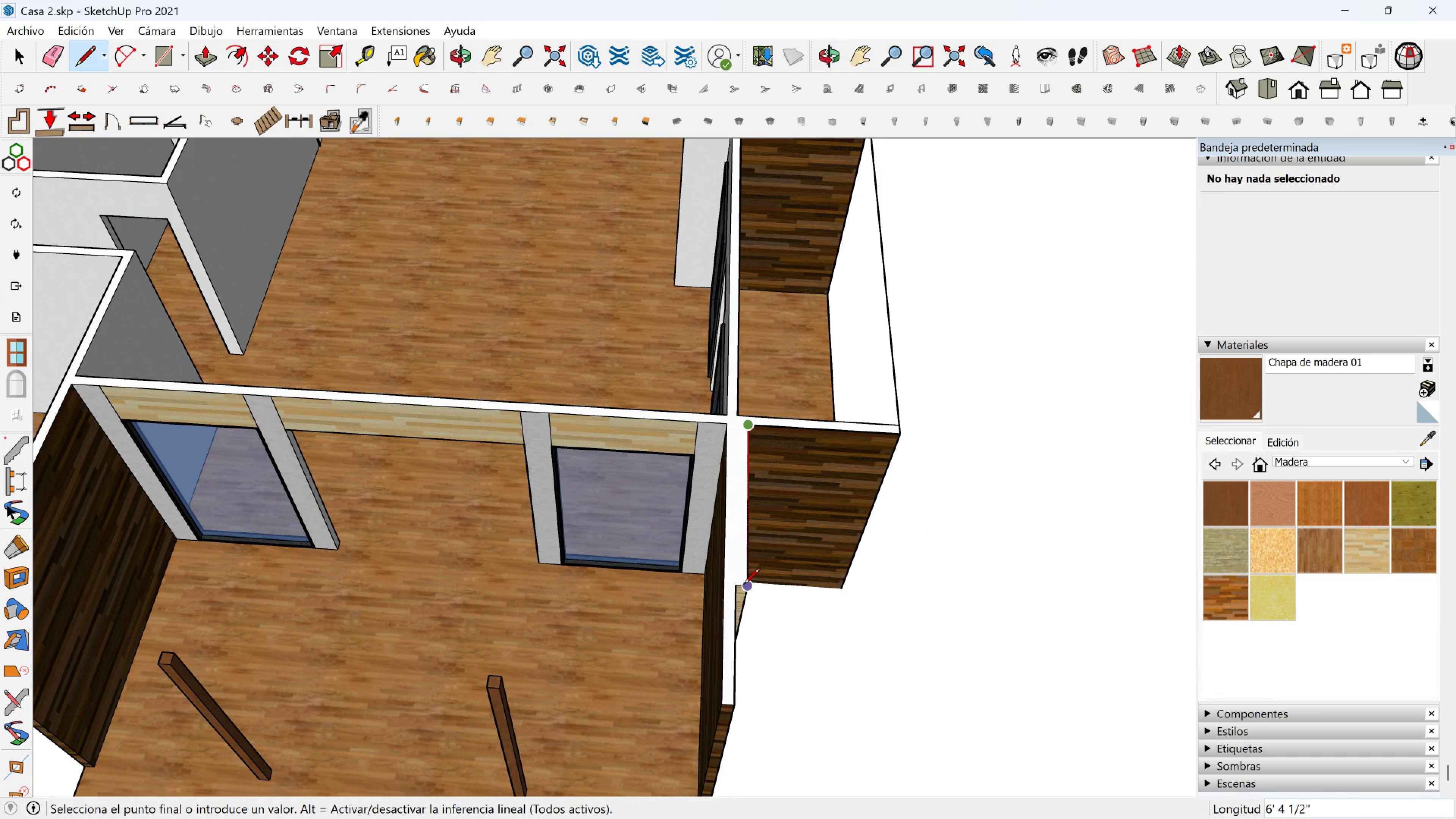 
left_click([744, 585])
 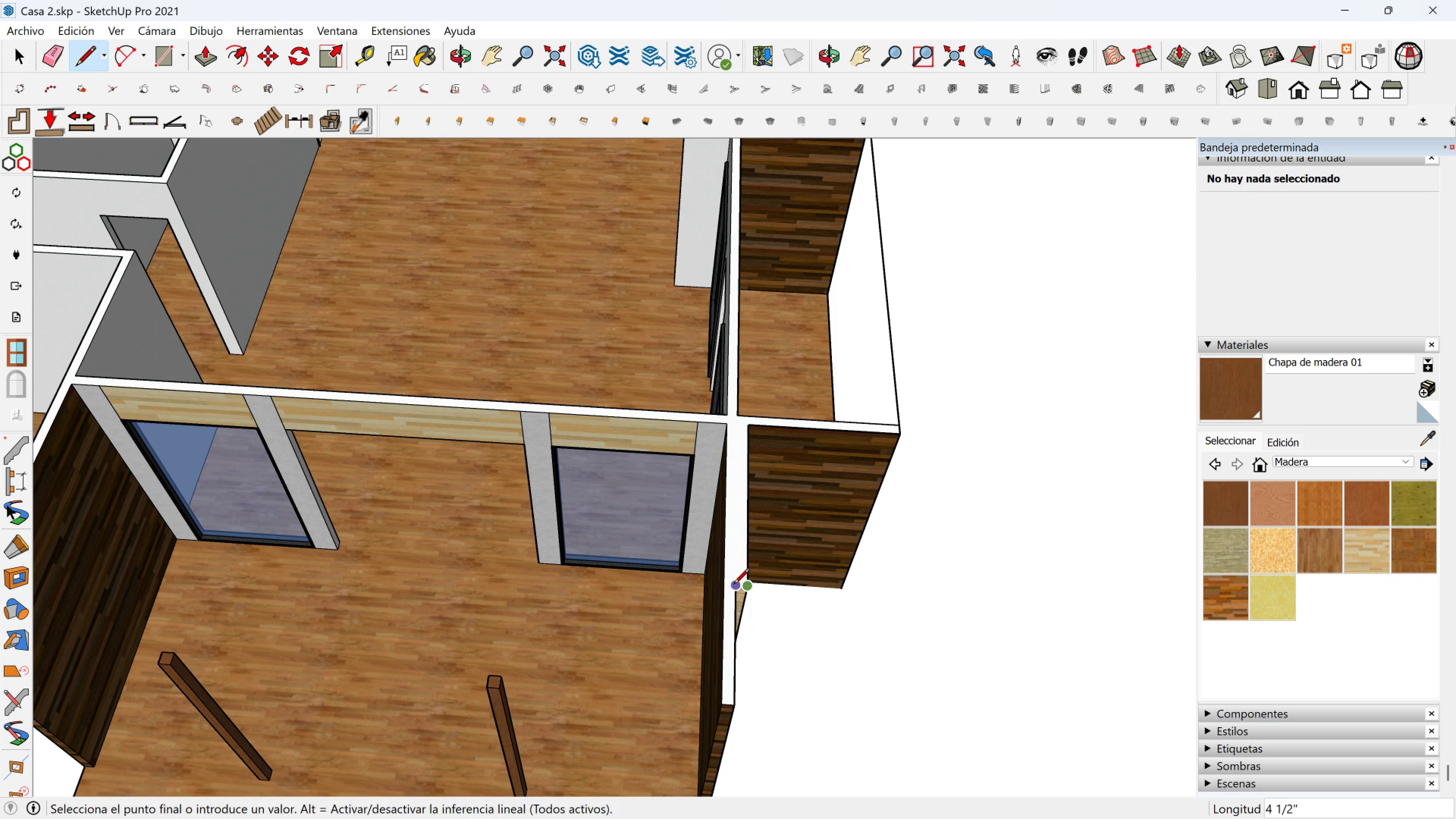 
left_click([734, 585])
 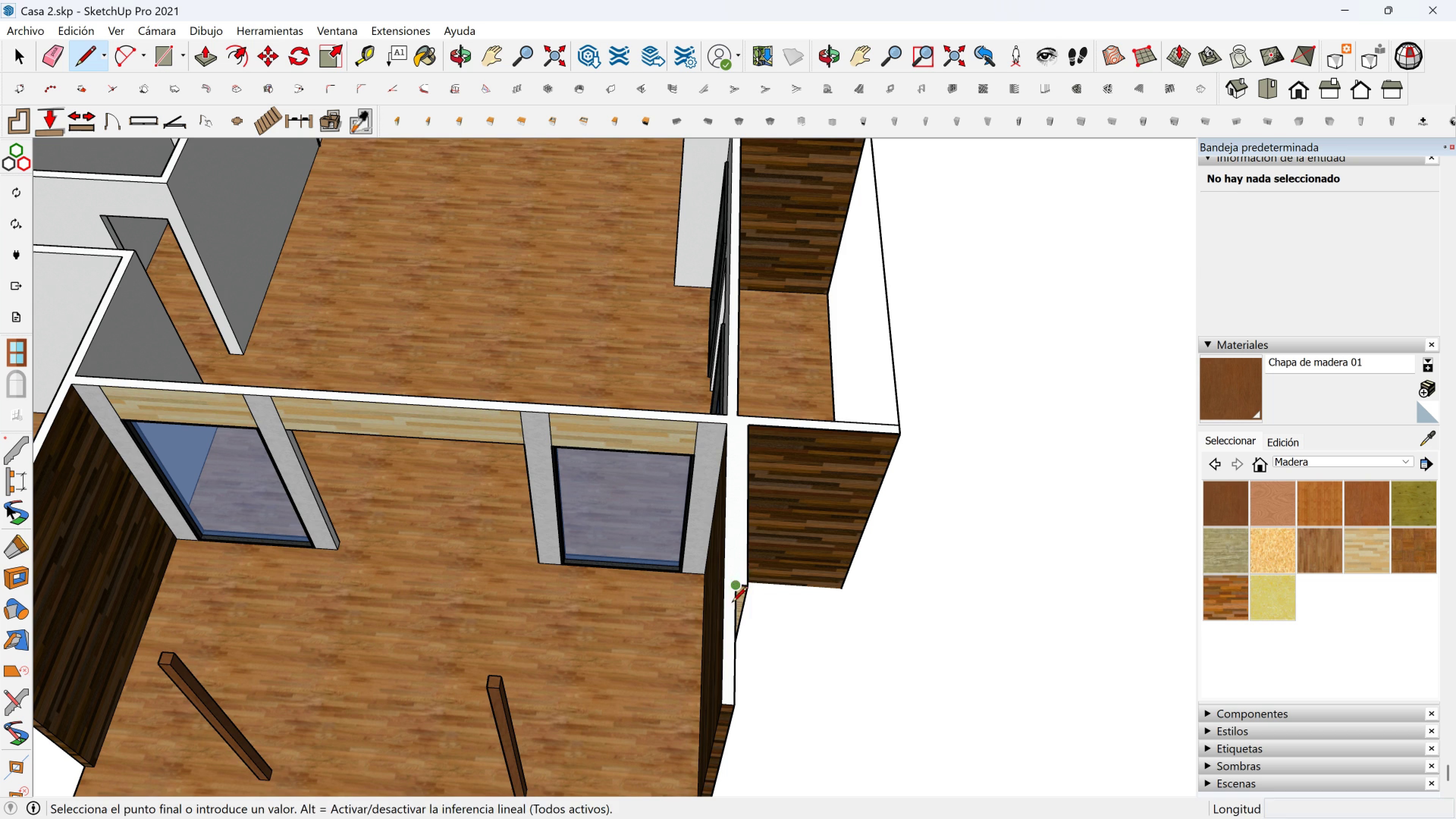 
scroll: coordinate [766, 452], scroll_direction: down, amount: 1.0